 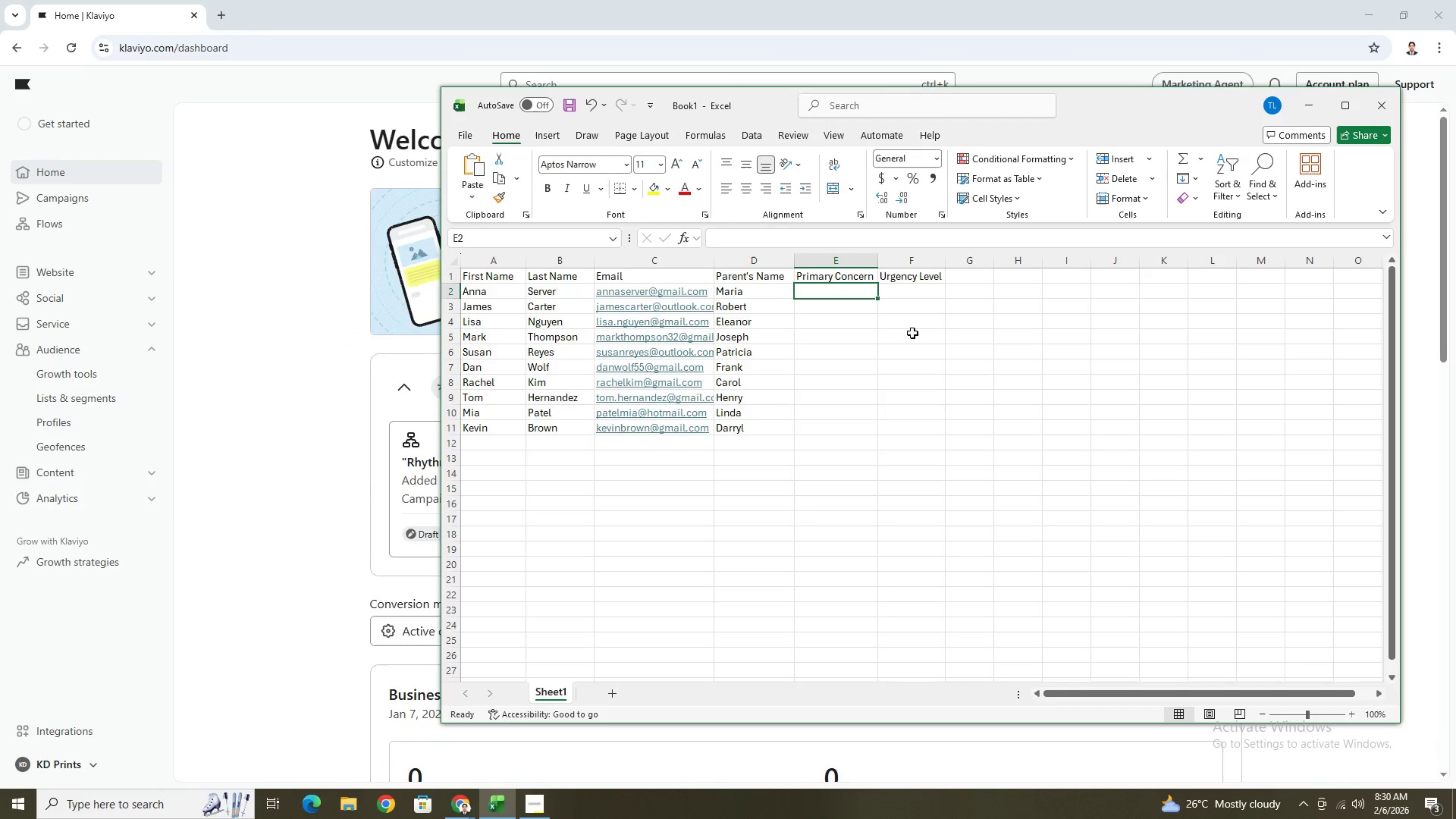 
key(Control+V)
 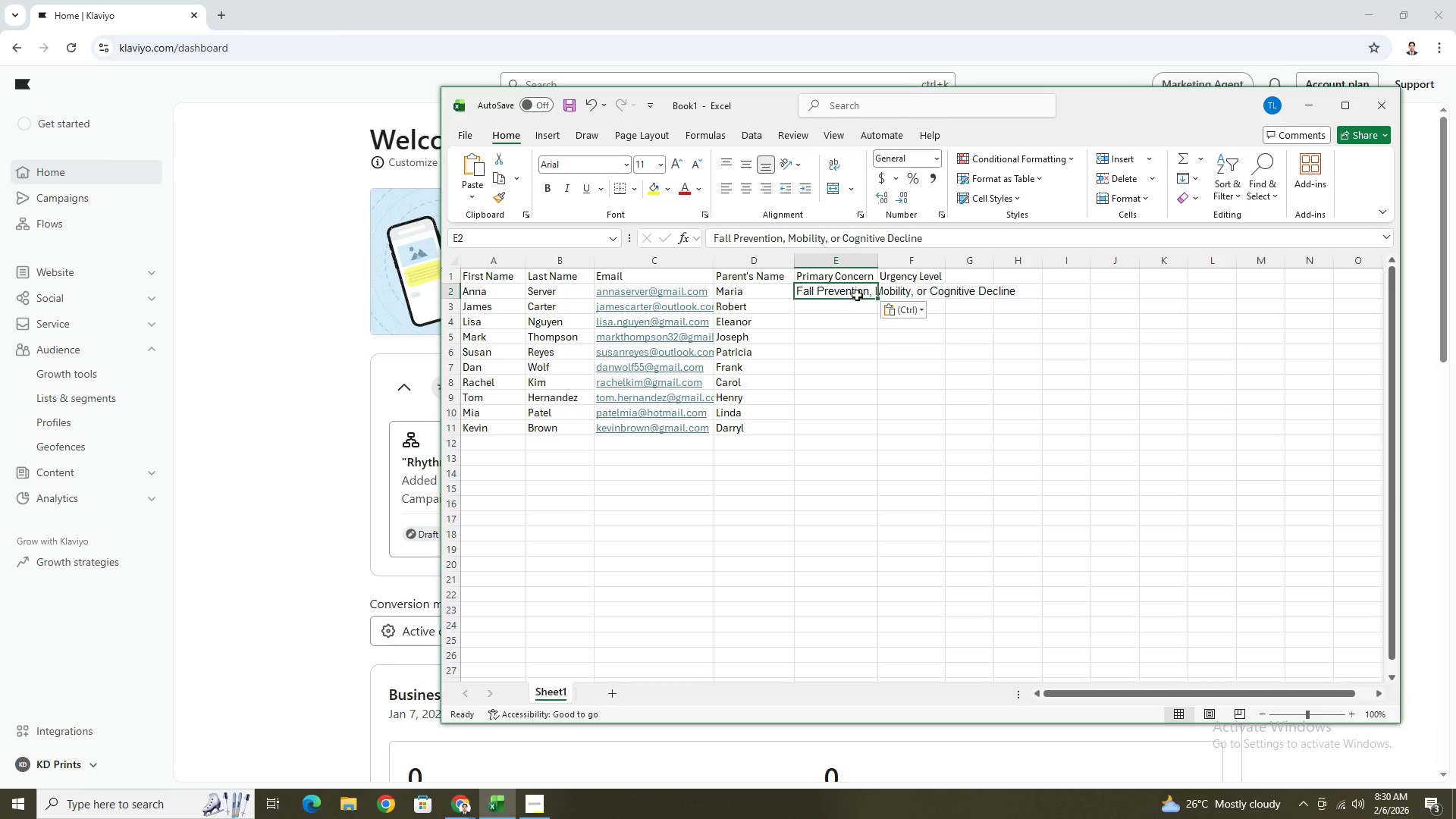 
key(Control+Z)
 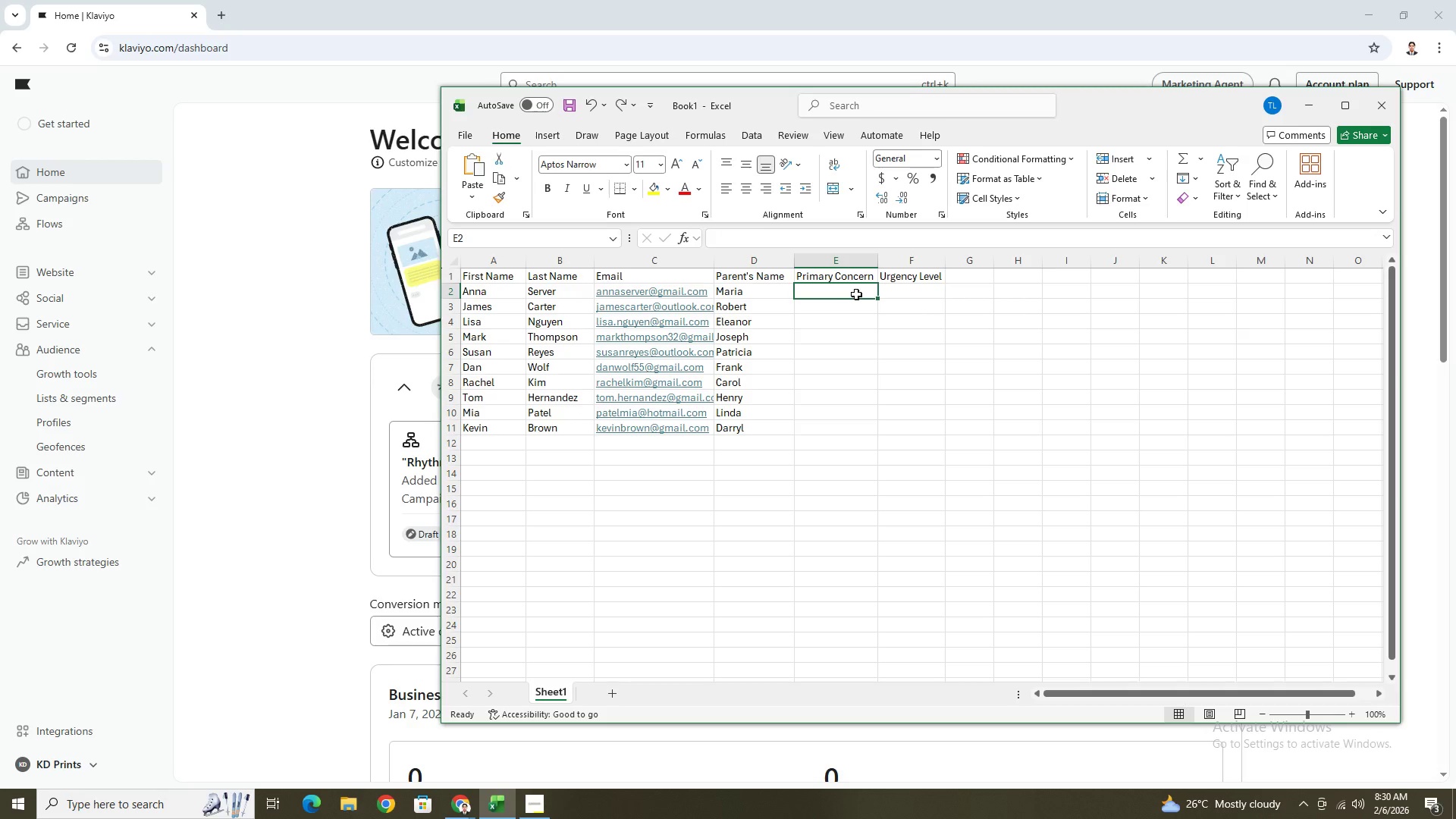 
key(Control+Shift+V)
 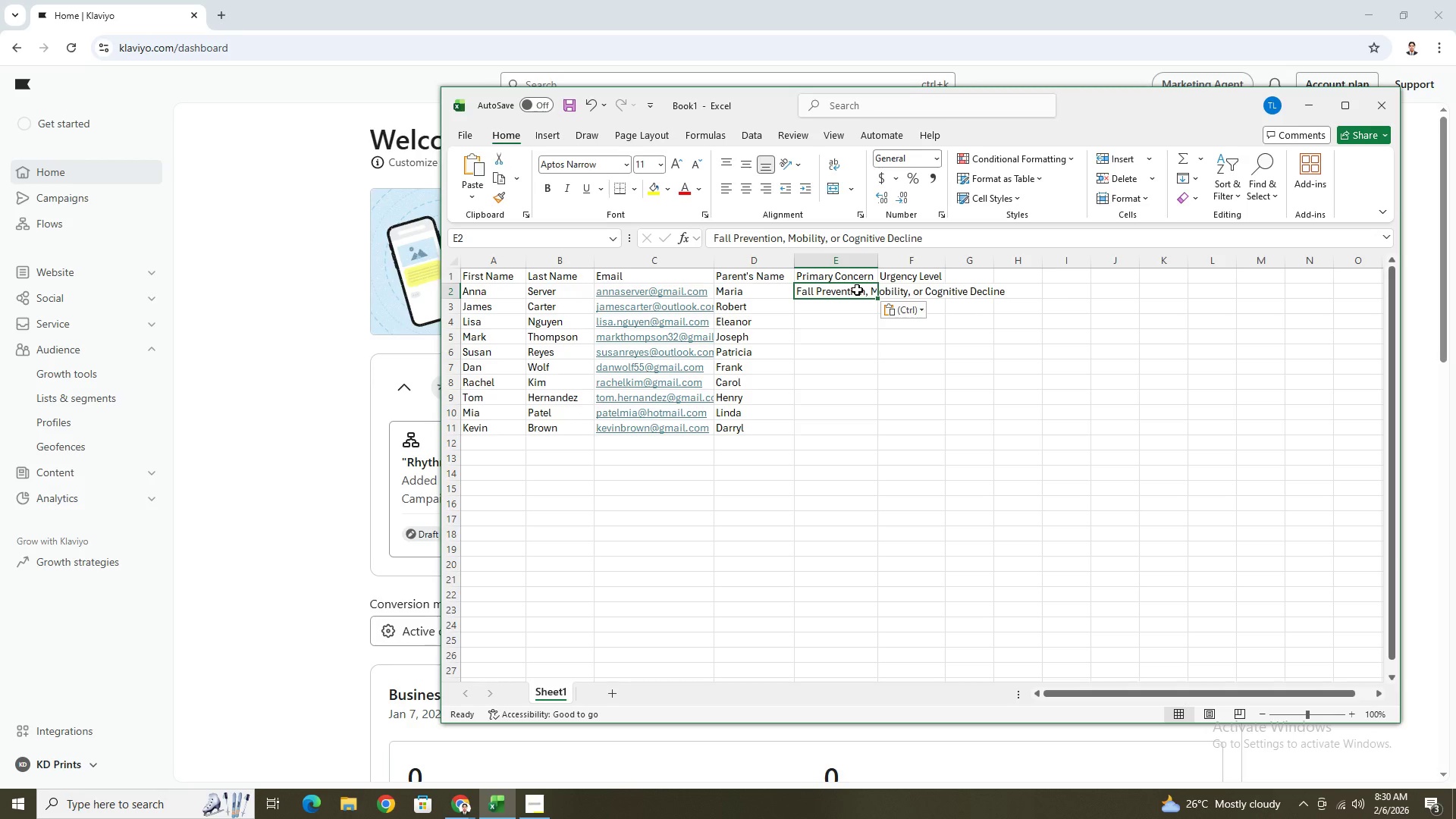 
double_click([857, 290])
 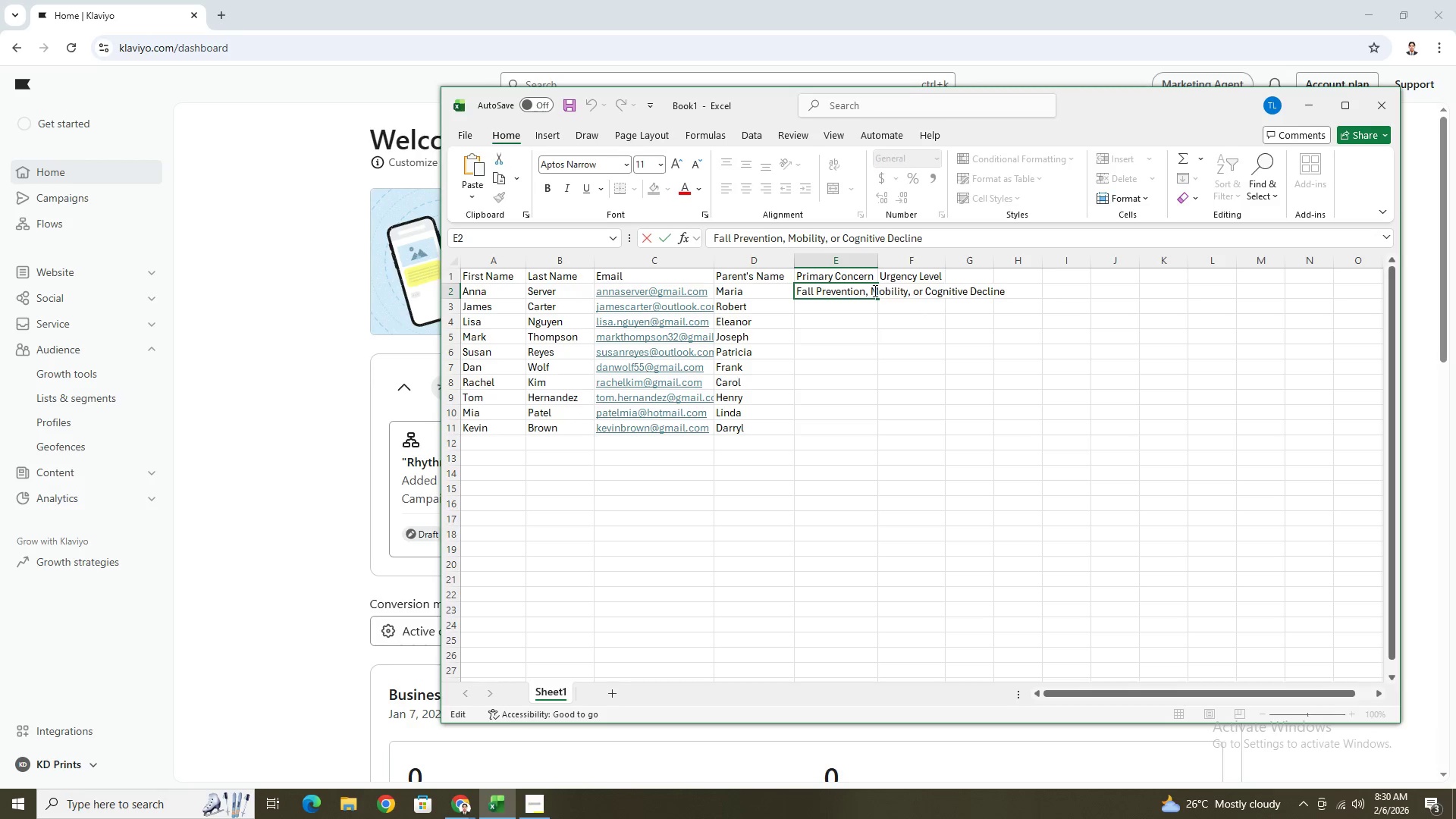 
left_click_drag(start_coordinate=[873, 290], to_coordinate=[908, 290])
 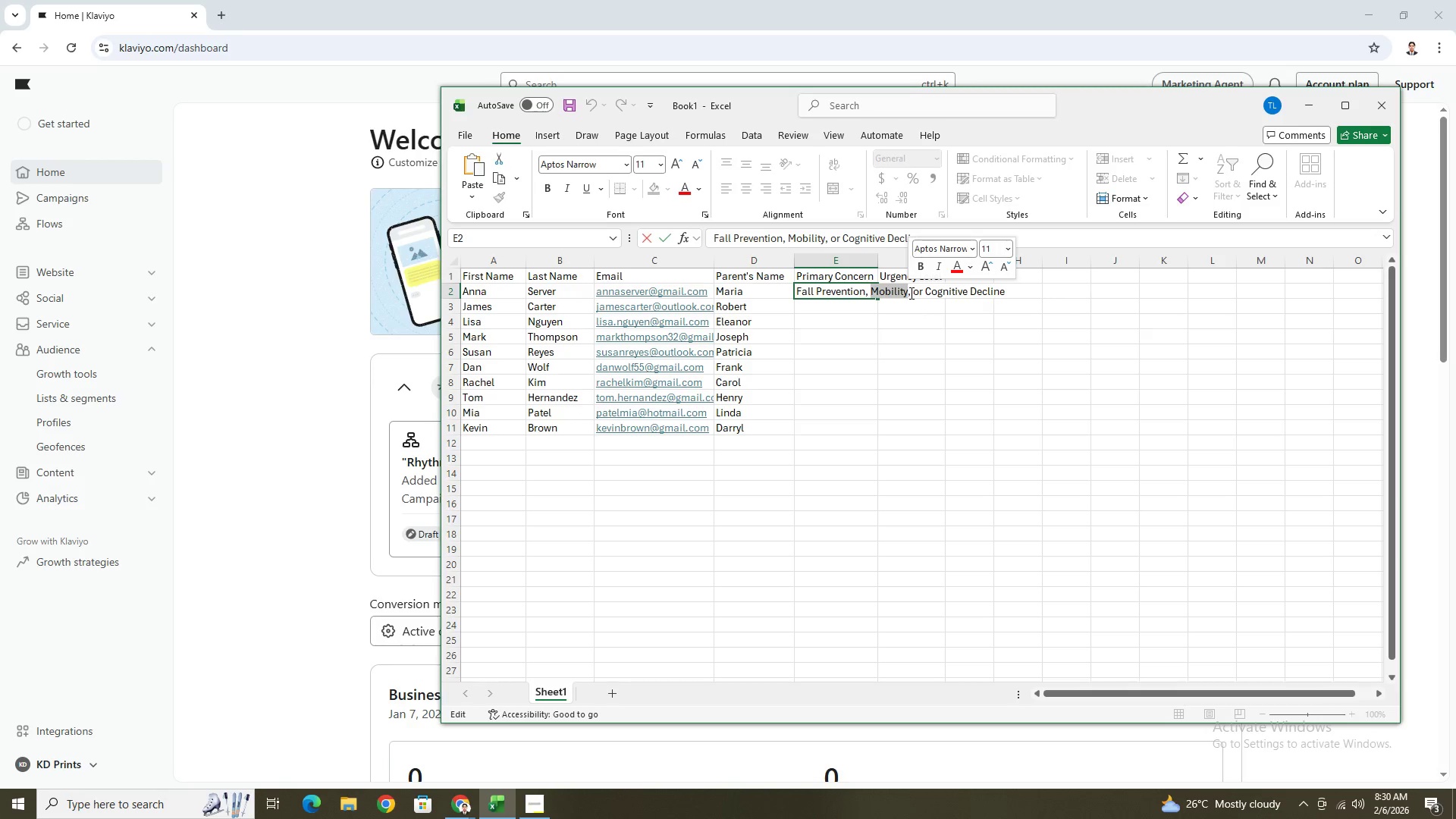 
key(Control+X)
 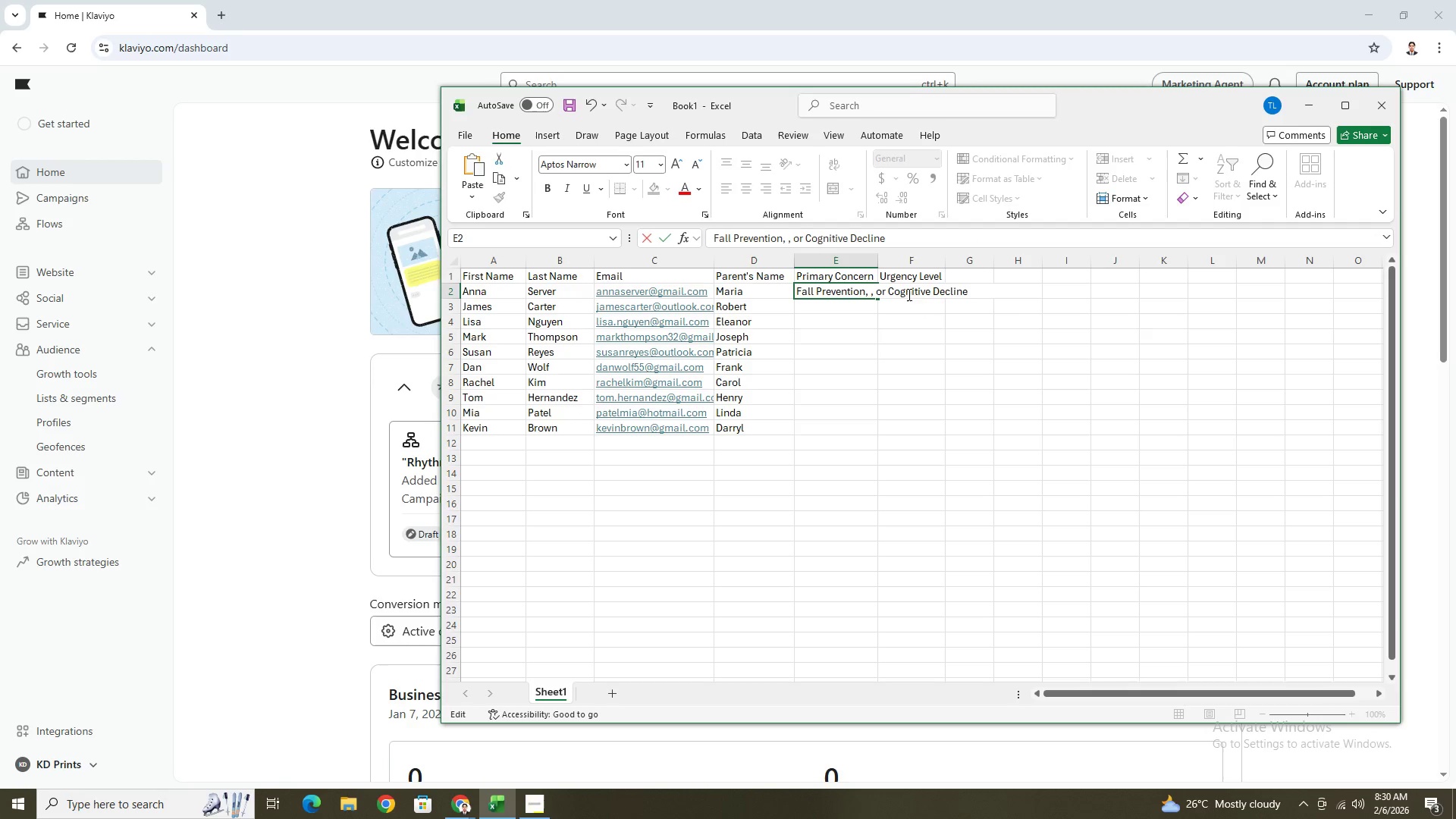 
key(Backspace)
 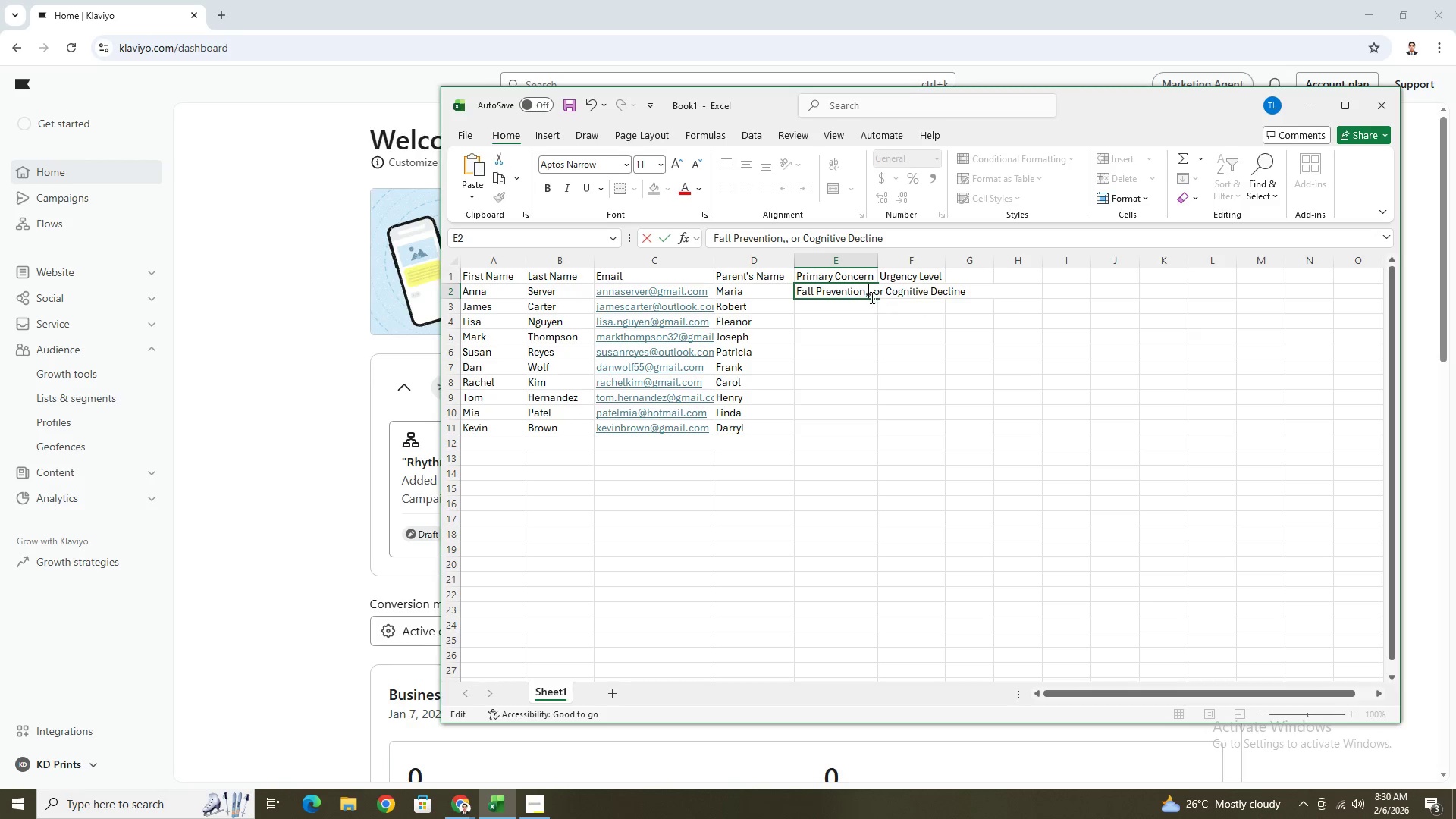 
key(Backspace)
 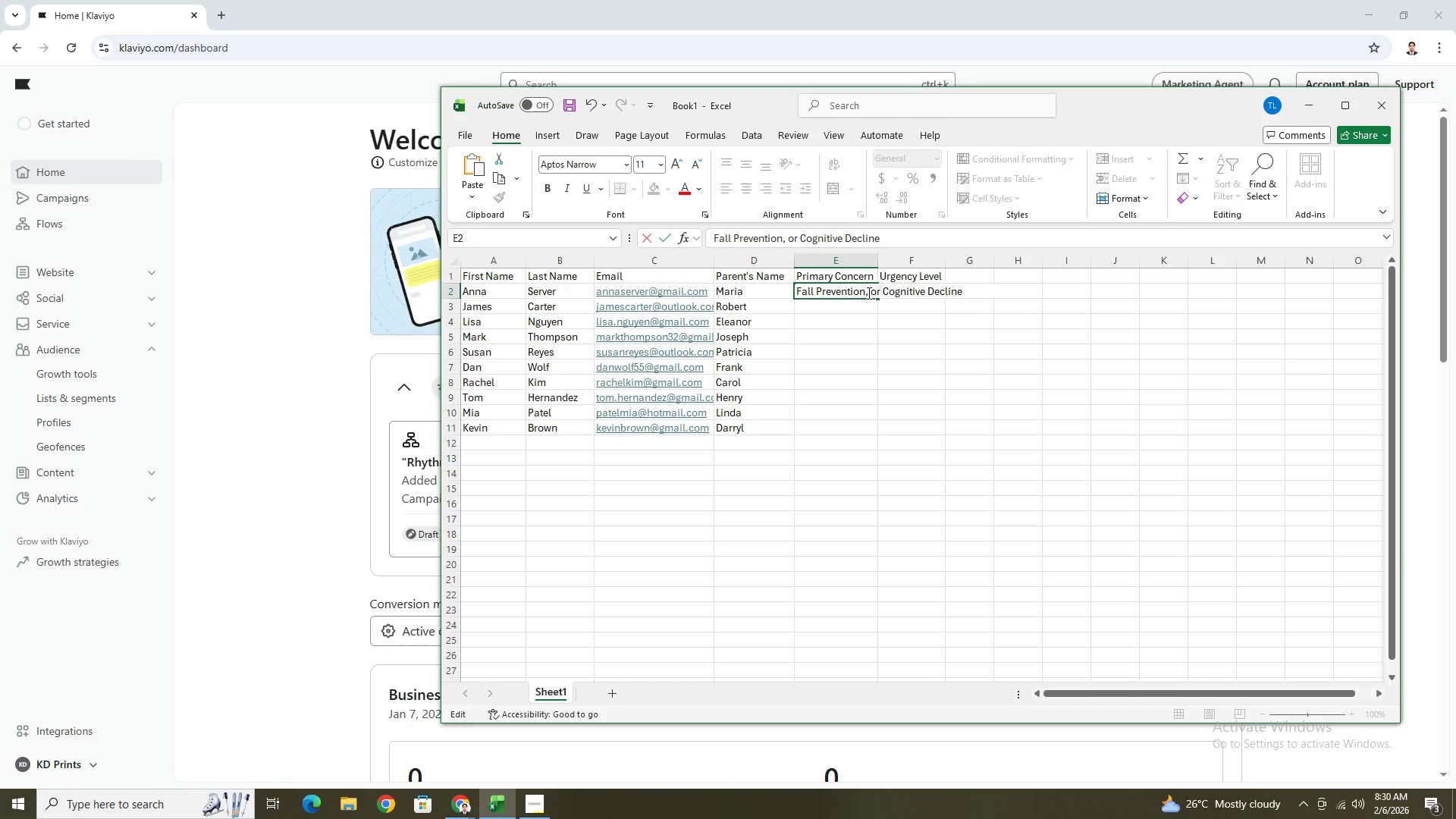 
left_click([868, 293])
 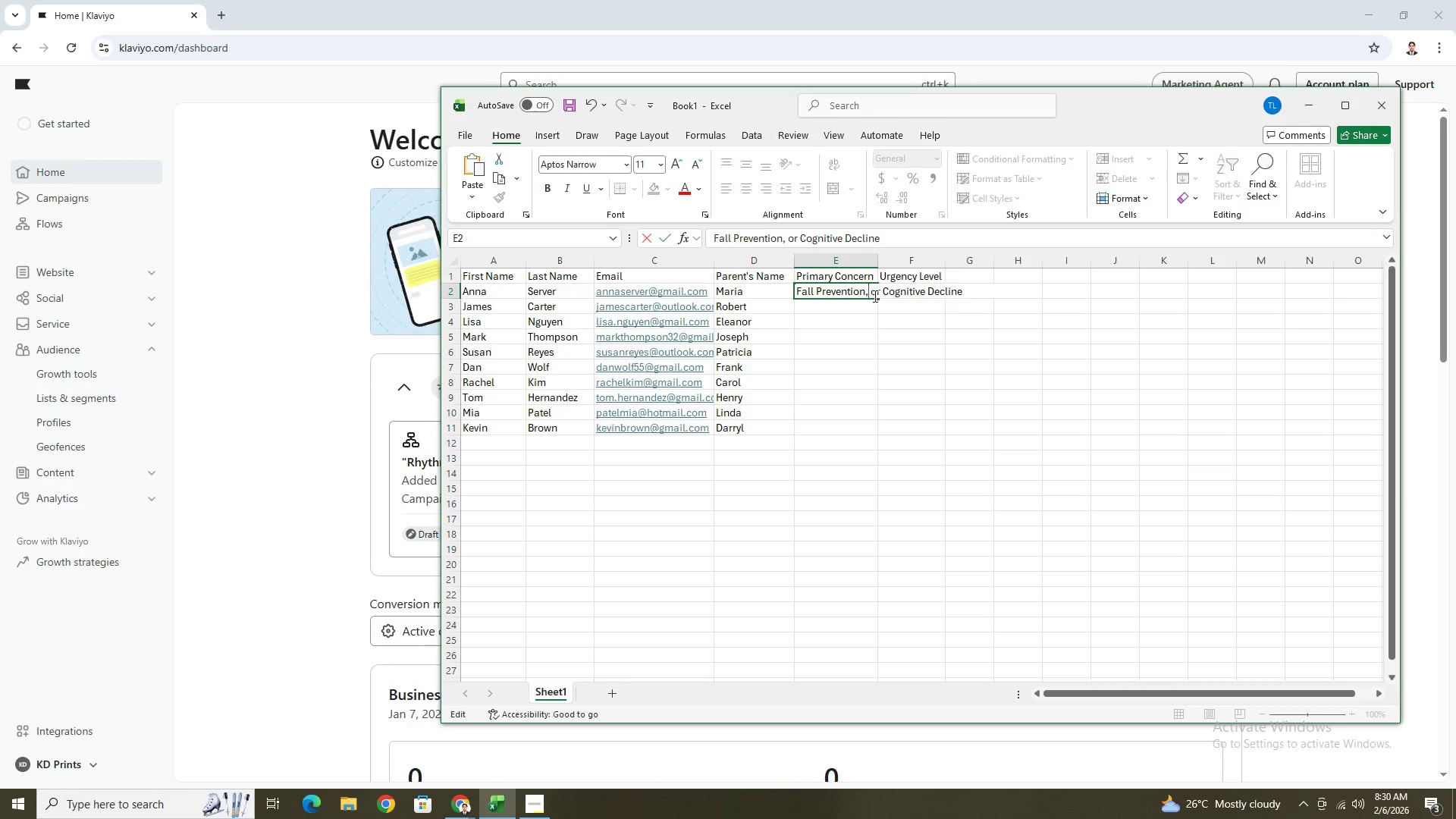 
key(Backspace)
 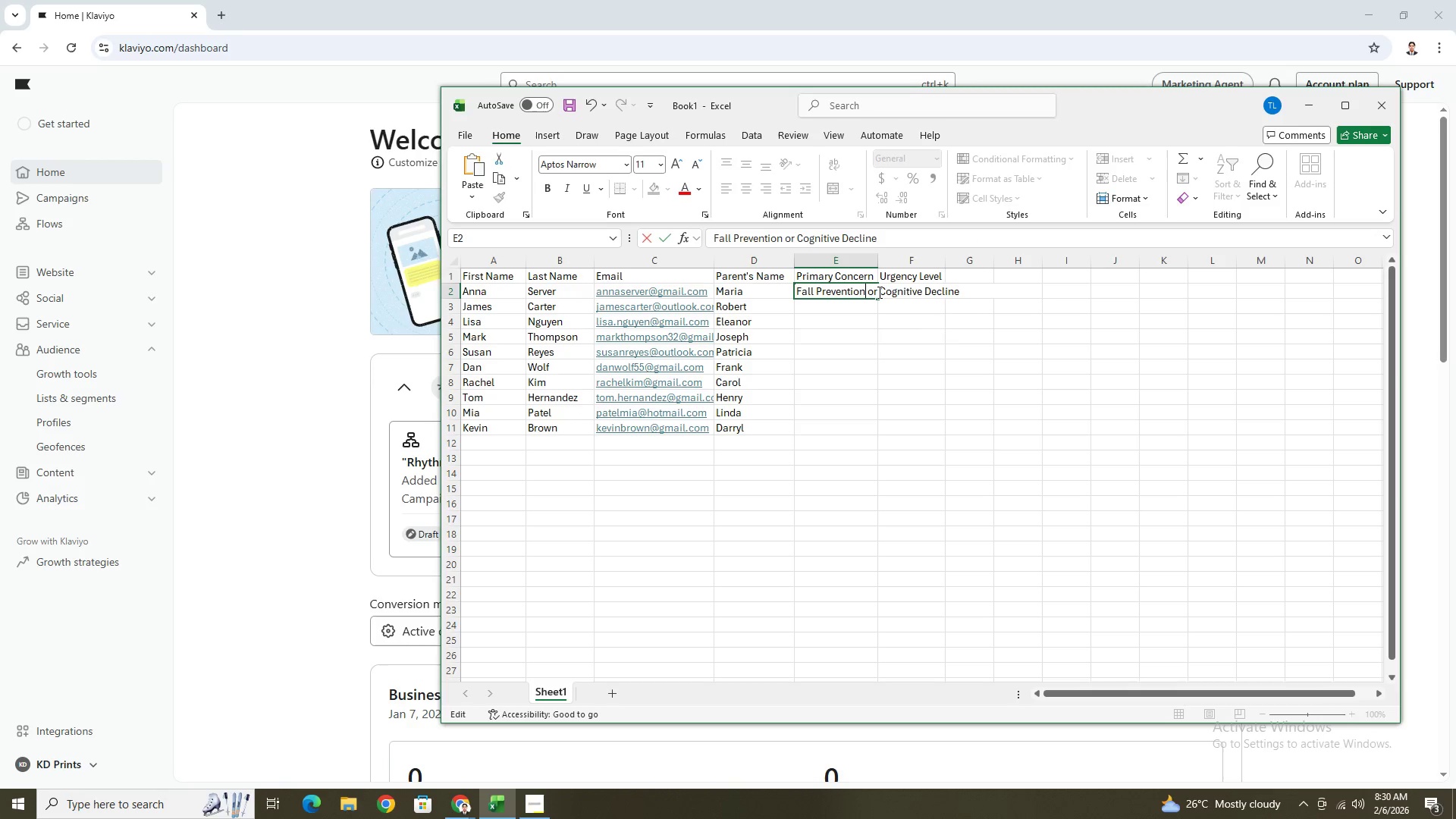 
left_click_drag(start_coordinate=[878, 292], to_coordinate=[870, 292])
 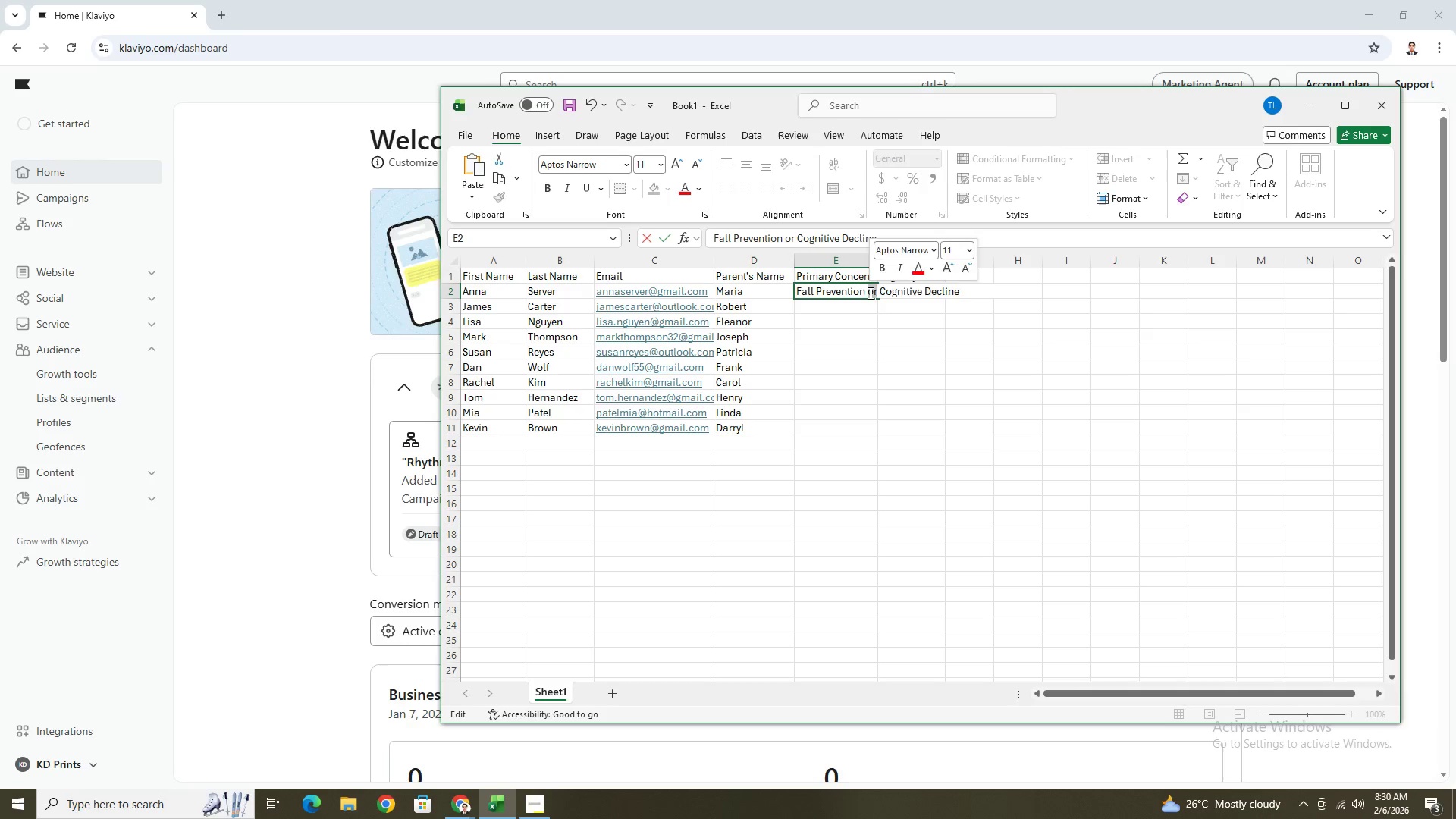 
key(Backspace)
 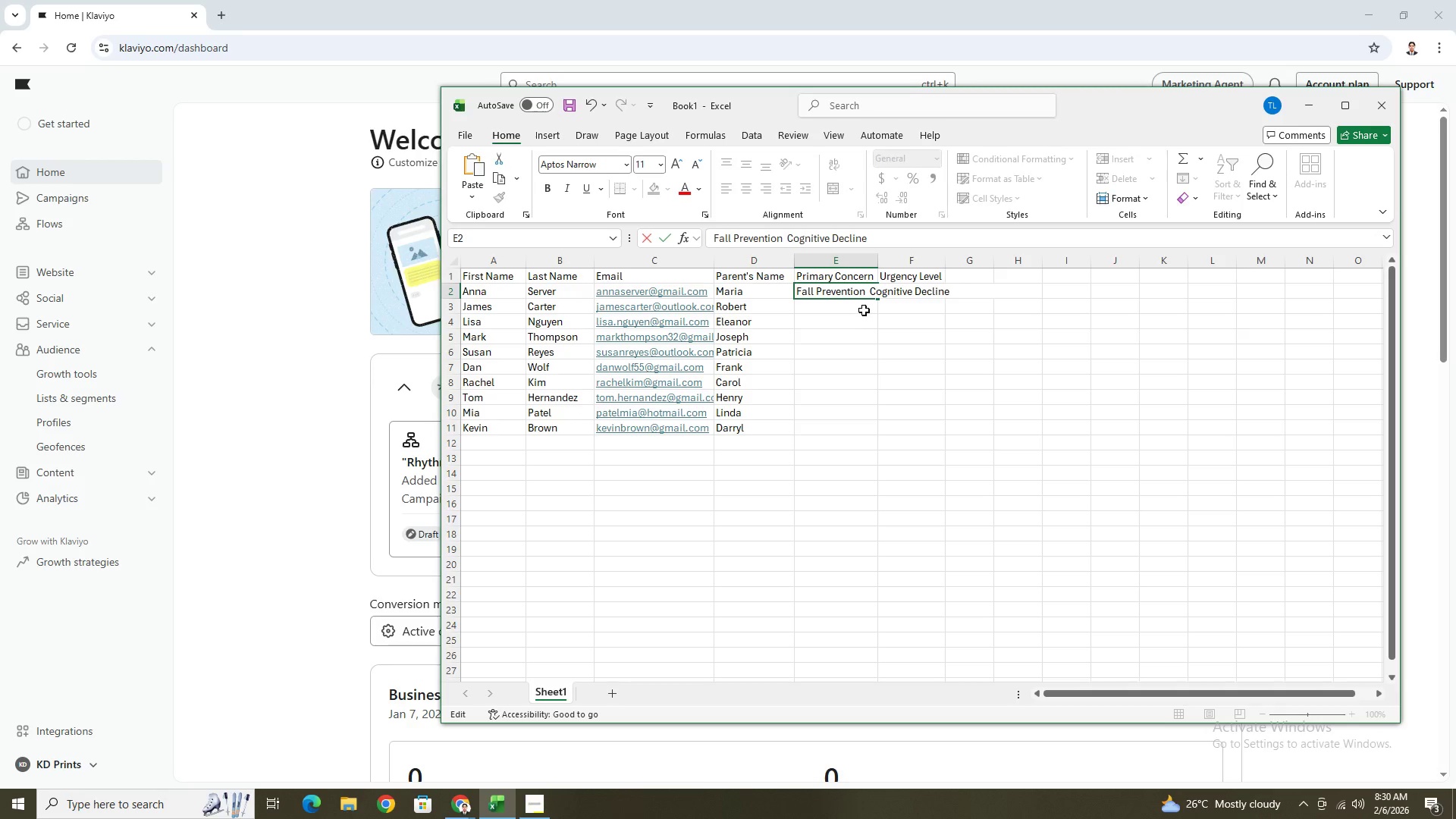 
left_click([862, 309])
 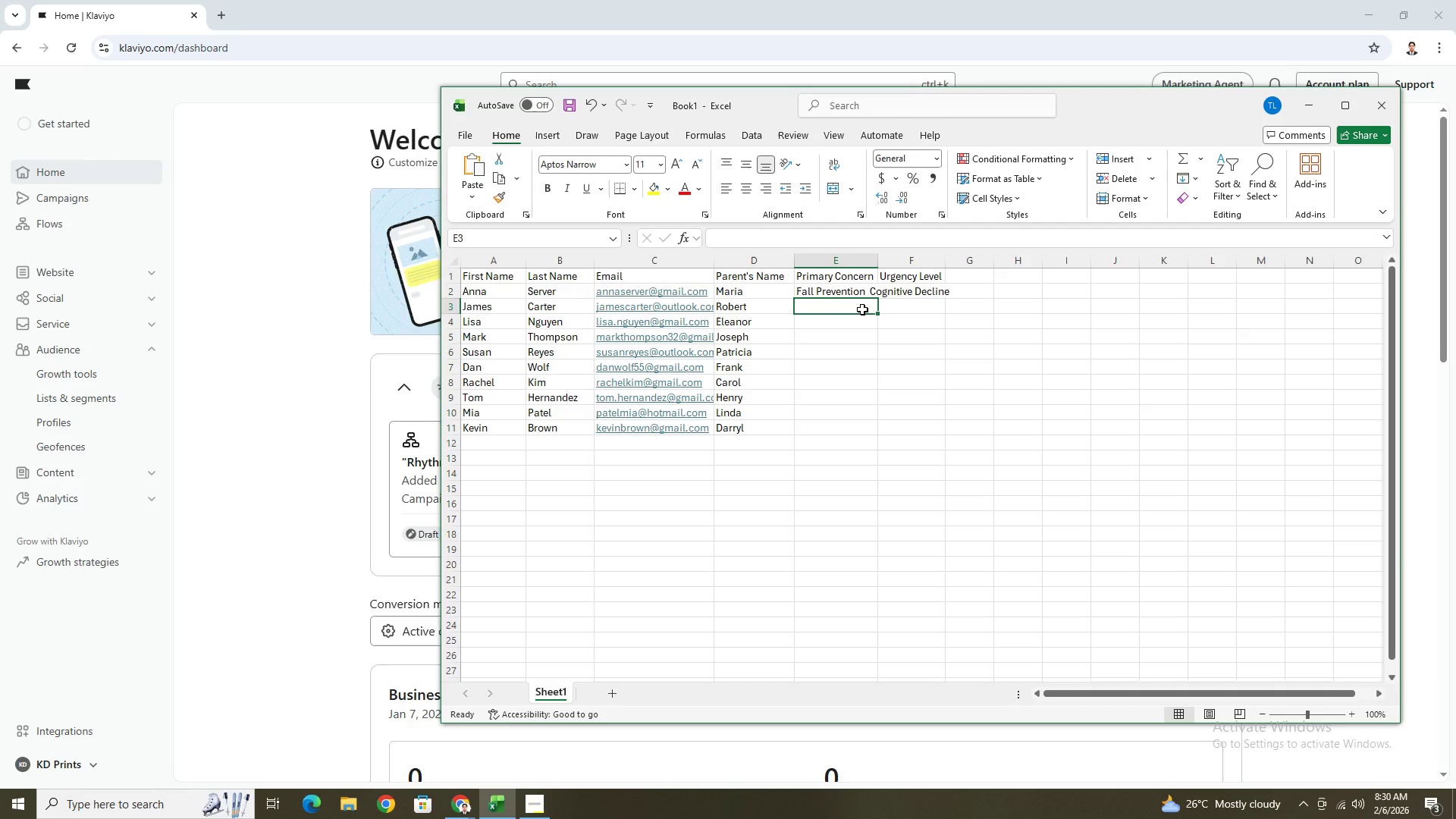 
key(Control+Shift+V)
 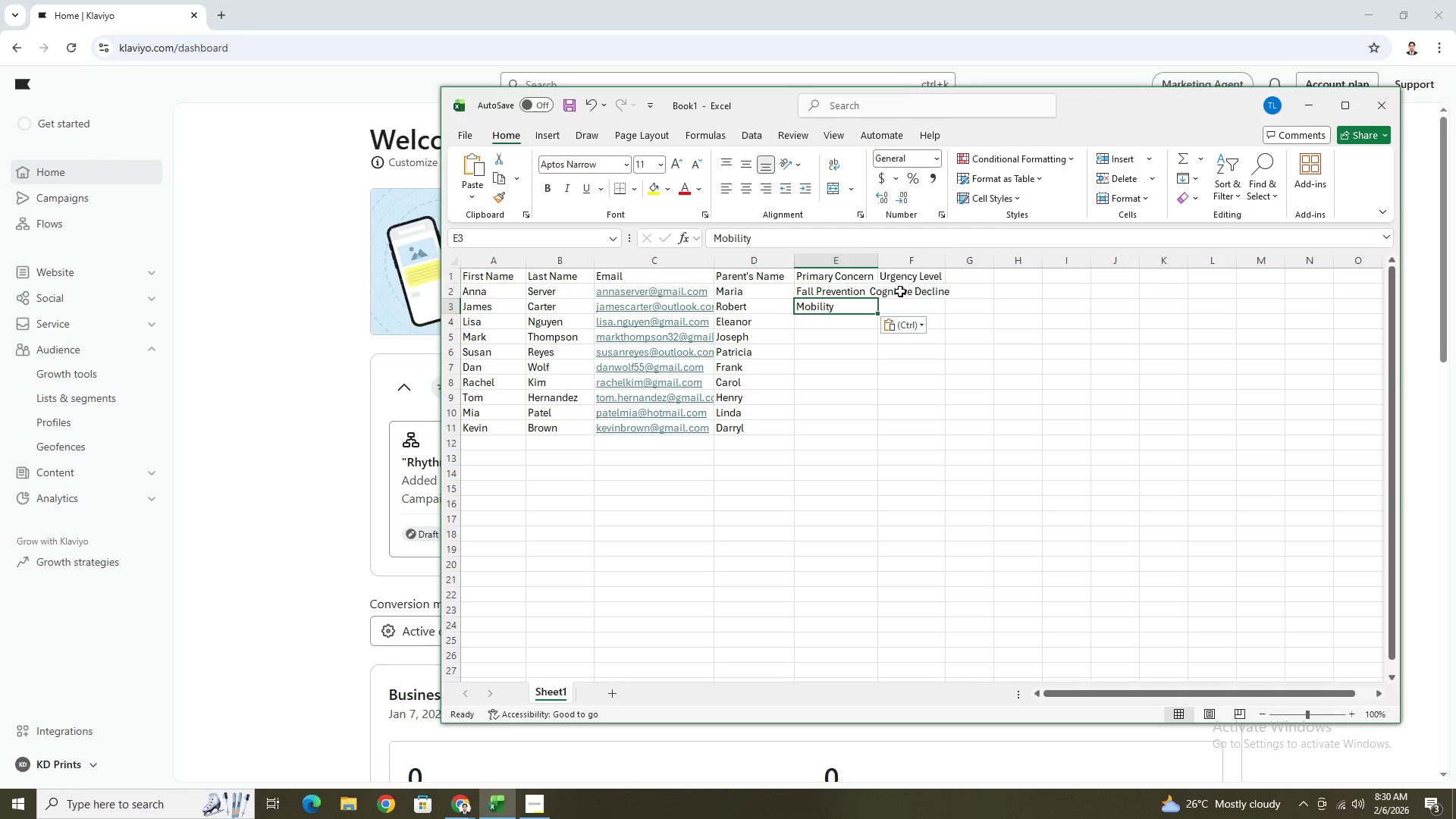 
double_click([900, 291])
 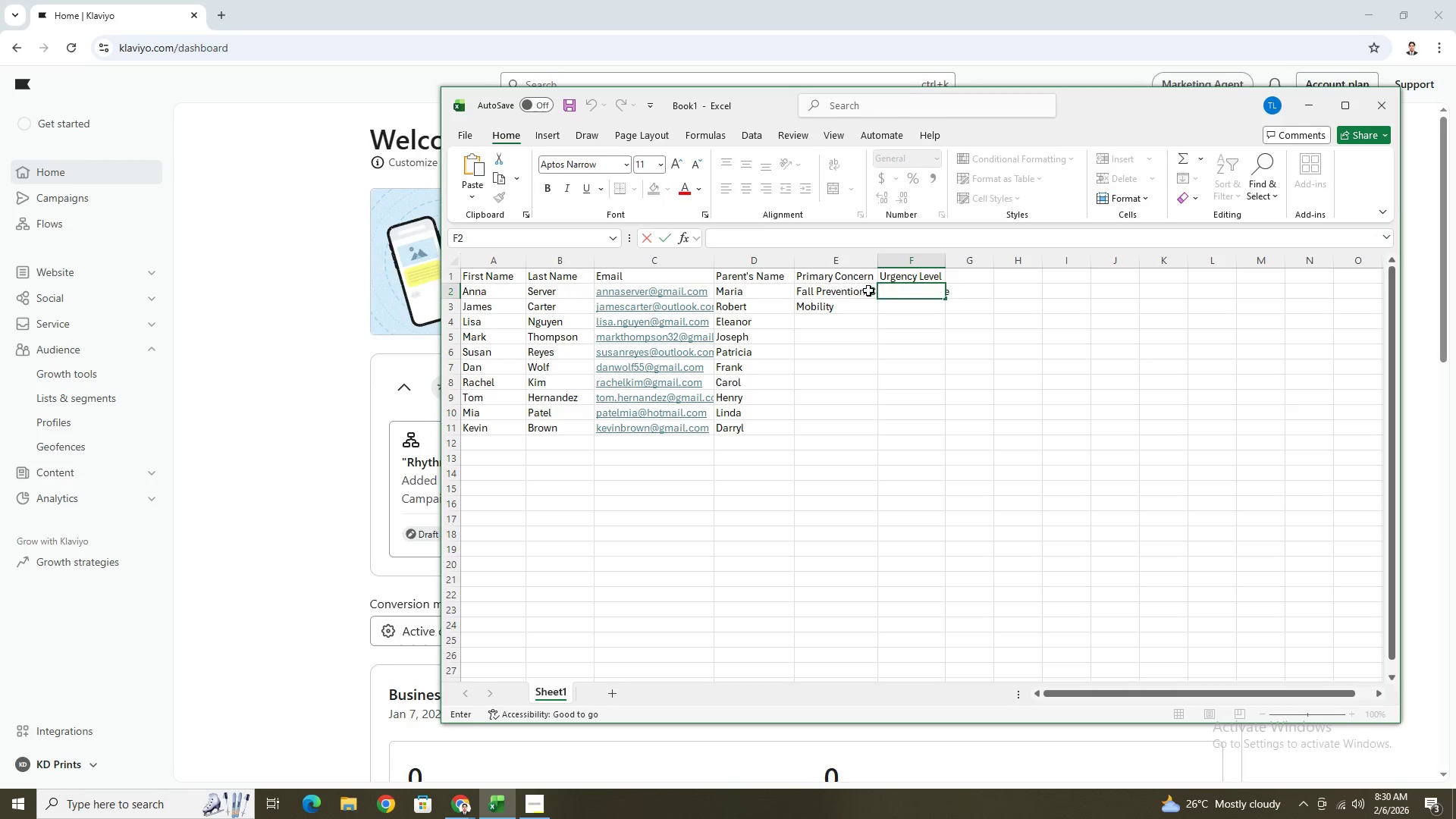 
double_click([868, 290])
 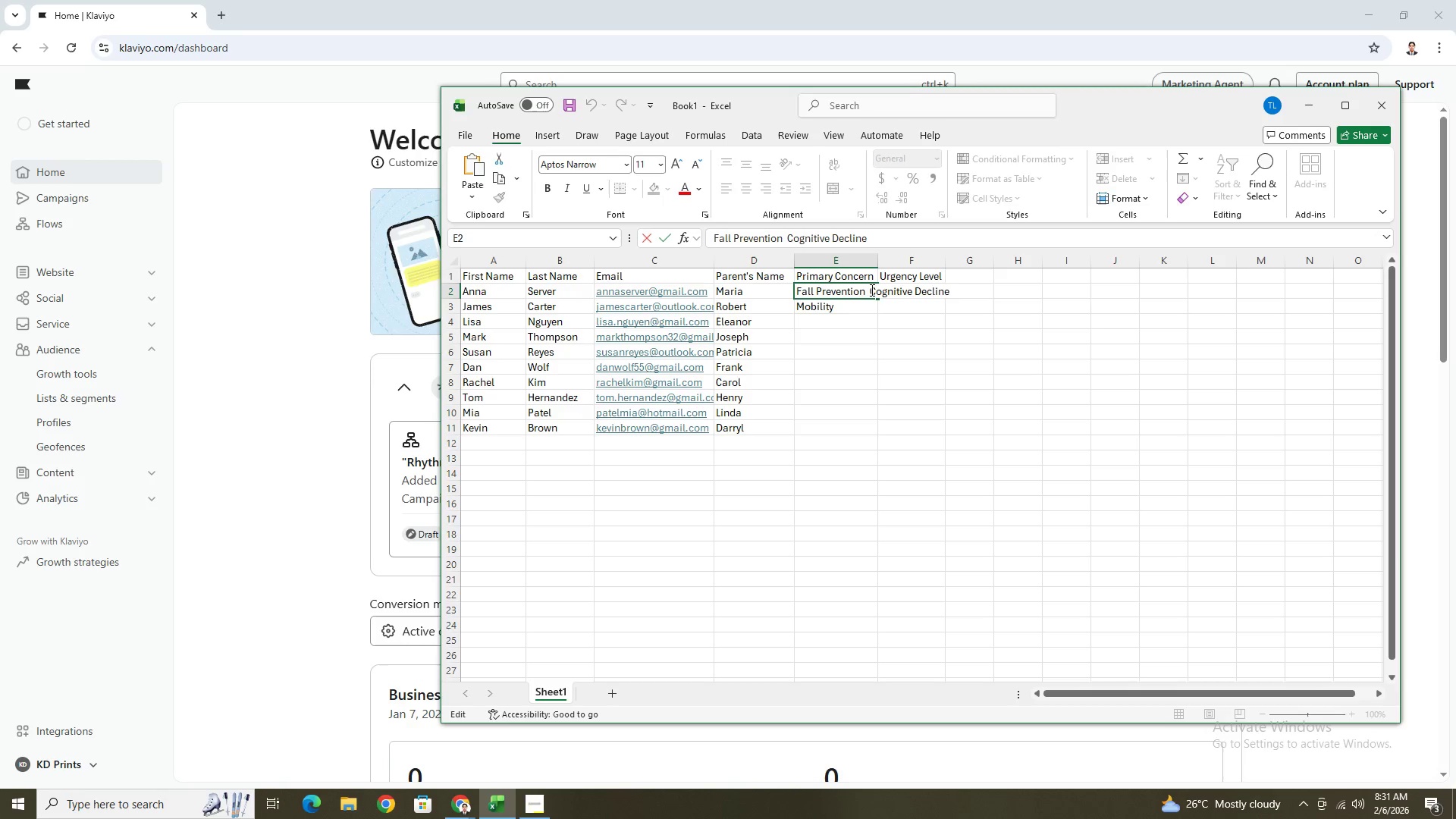 
left_click_drag(start_coordinate=[870, 290], to_coordinate=[950, 290])
 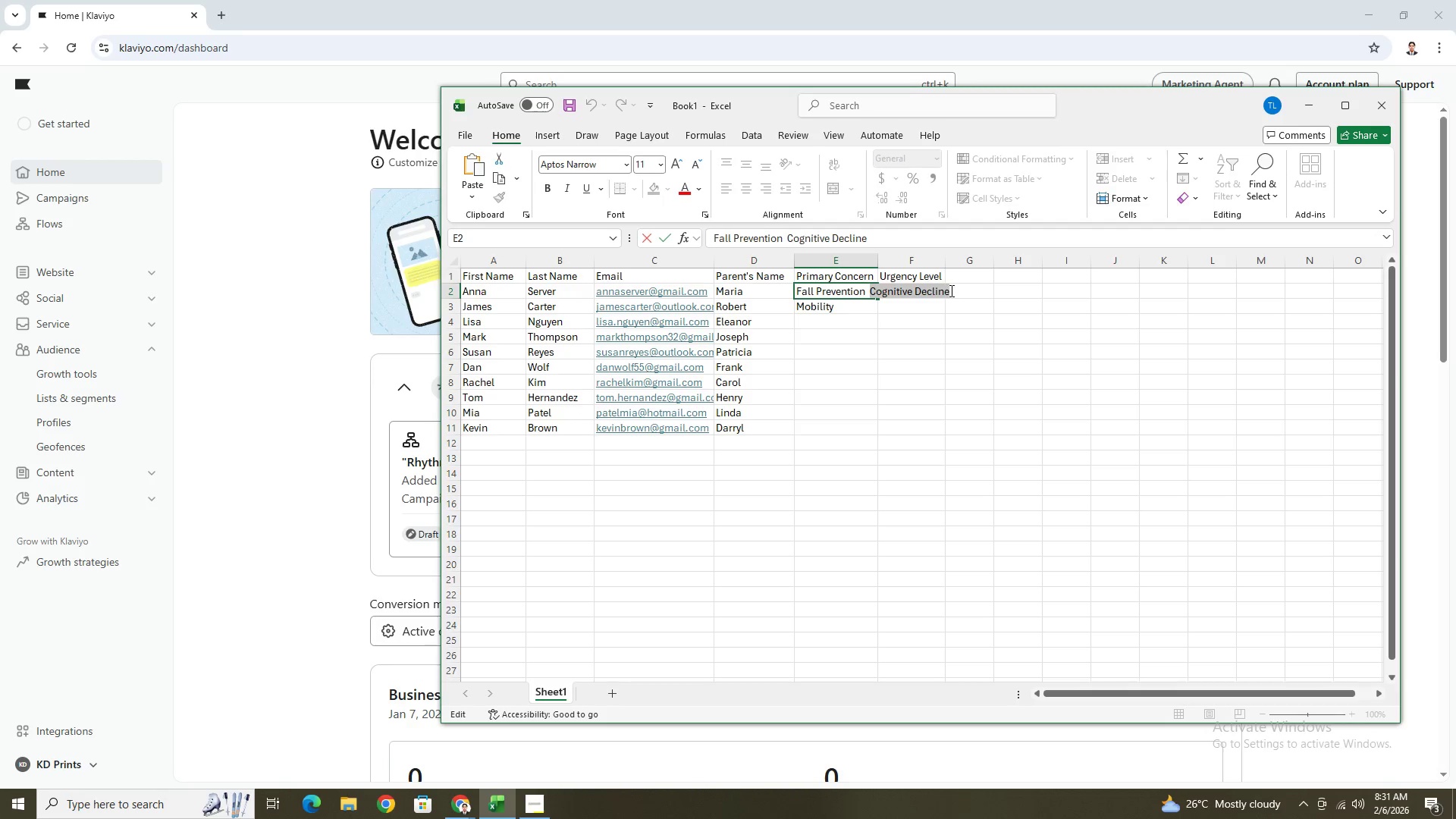 
key(Control+X)
 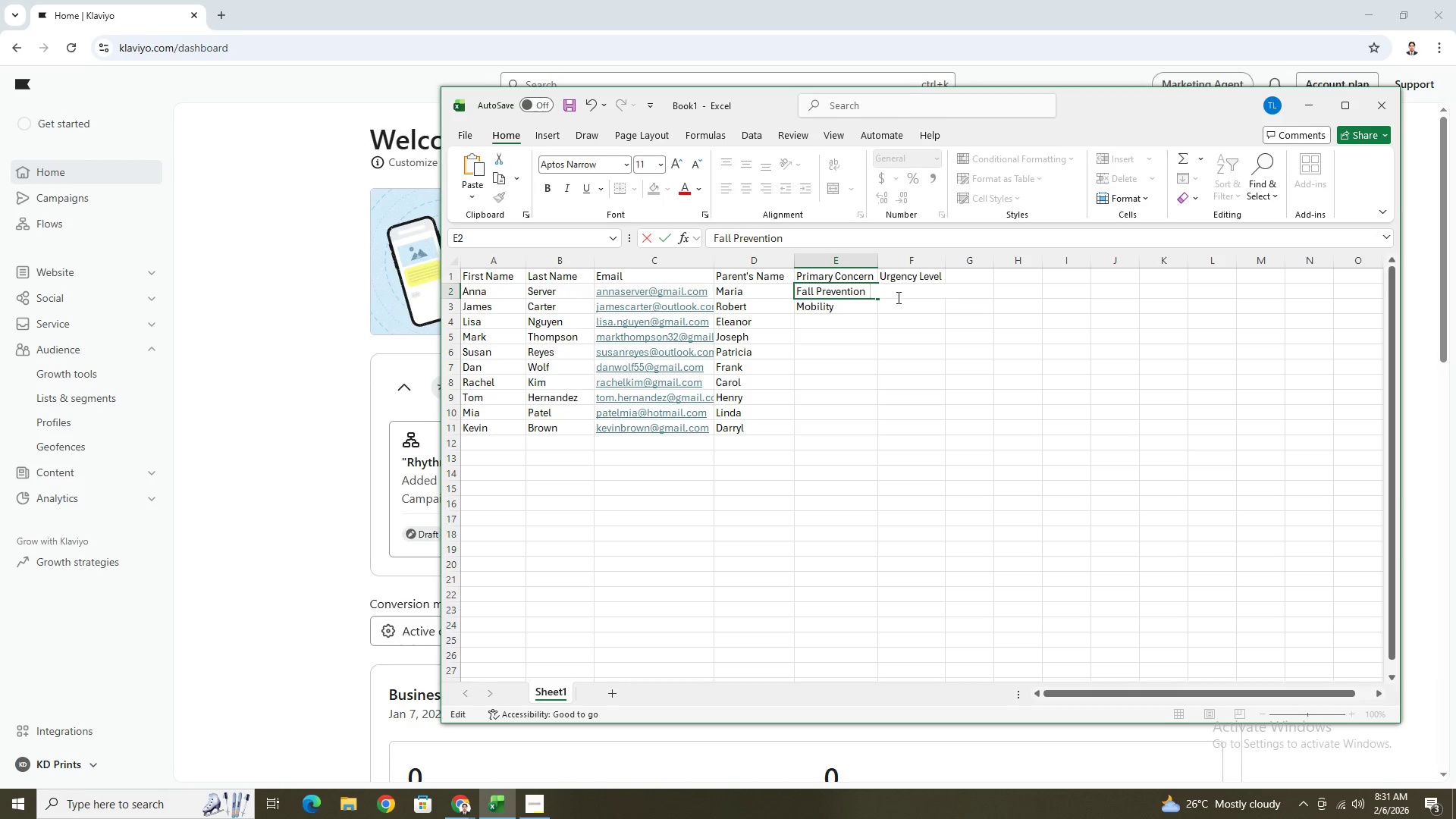 
key(Backspace)
 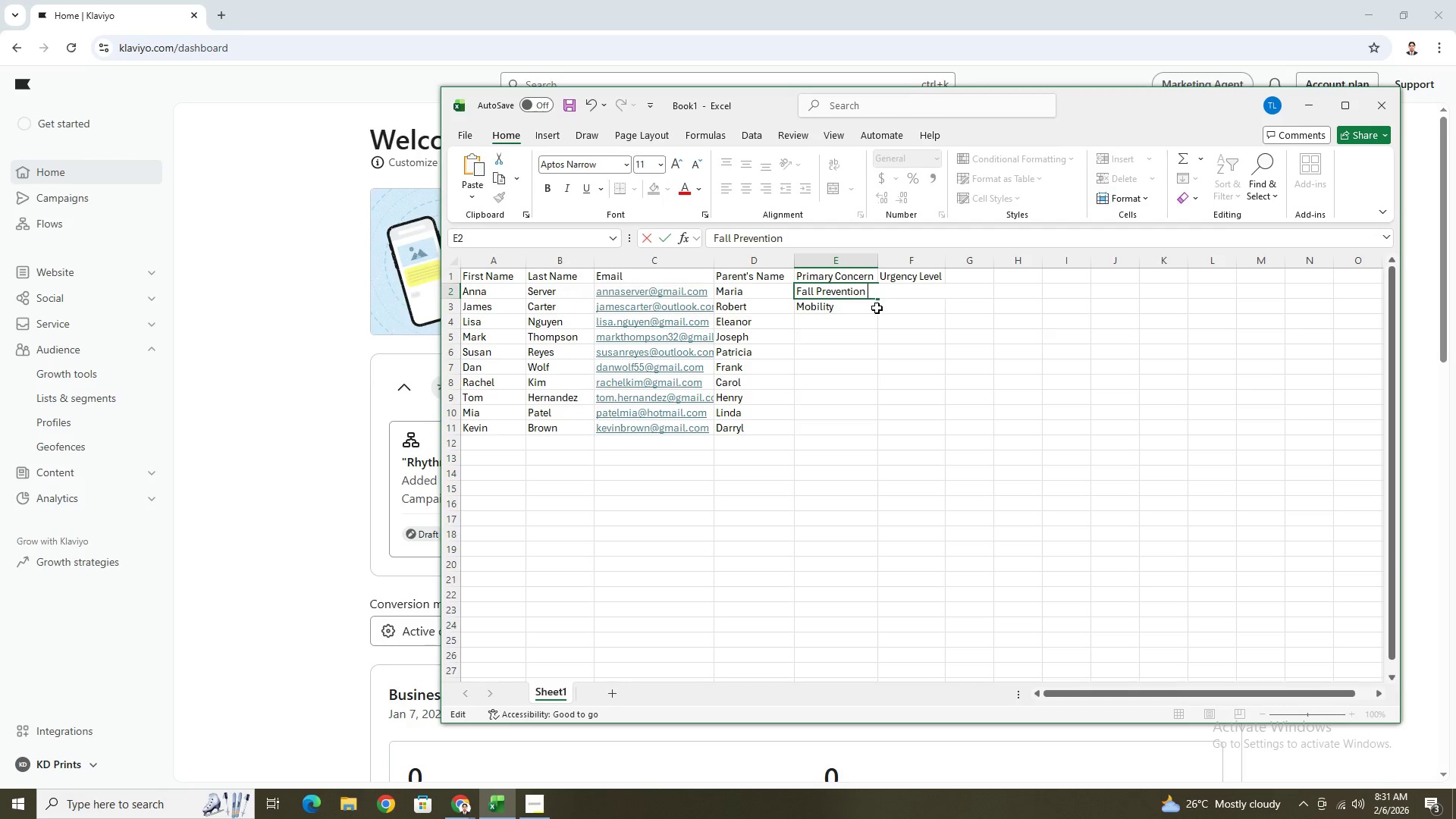 
key(Backspace)
 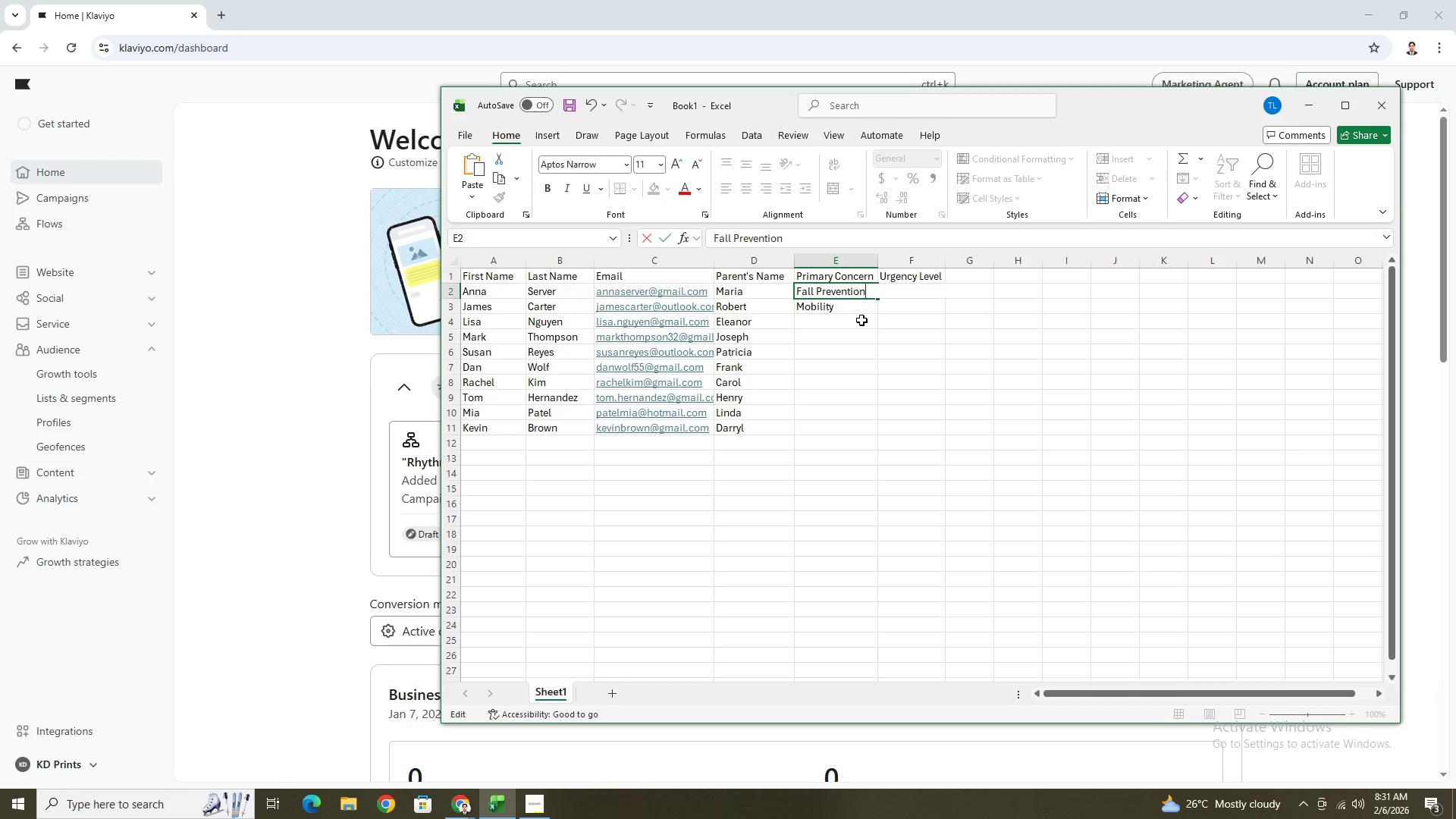 
left_click([861, 320])
 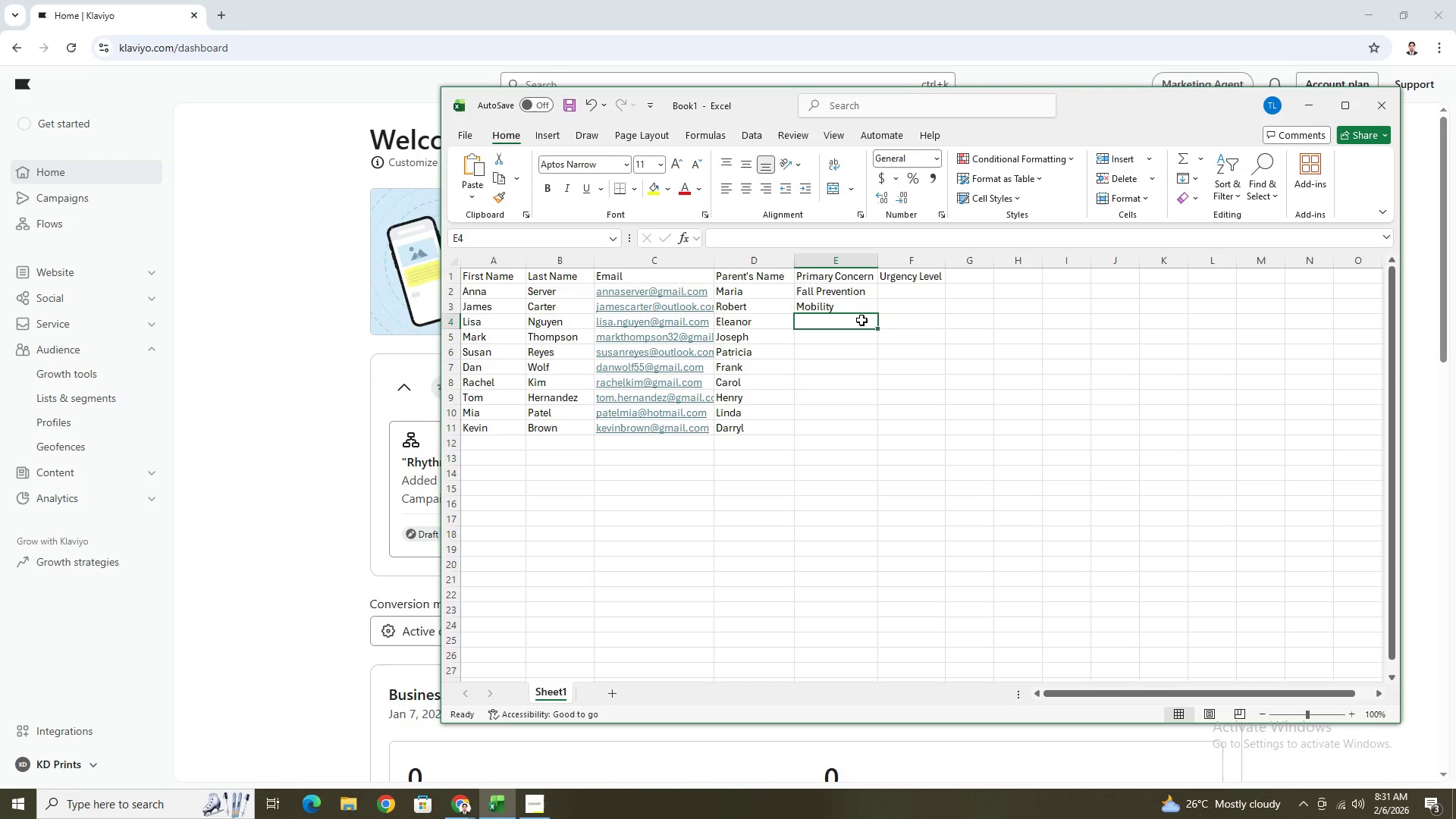 
key(Control+Shift+V)
 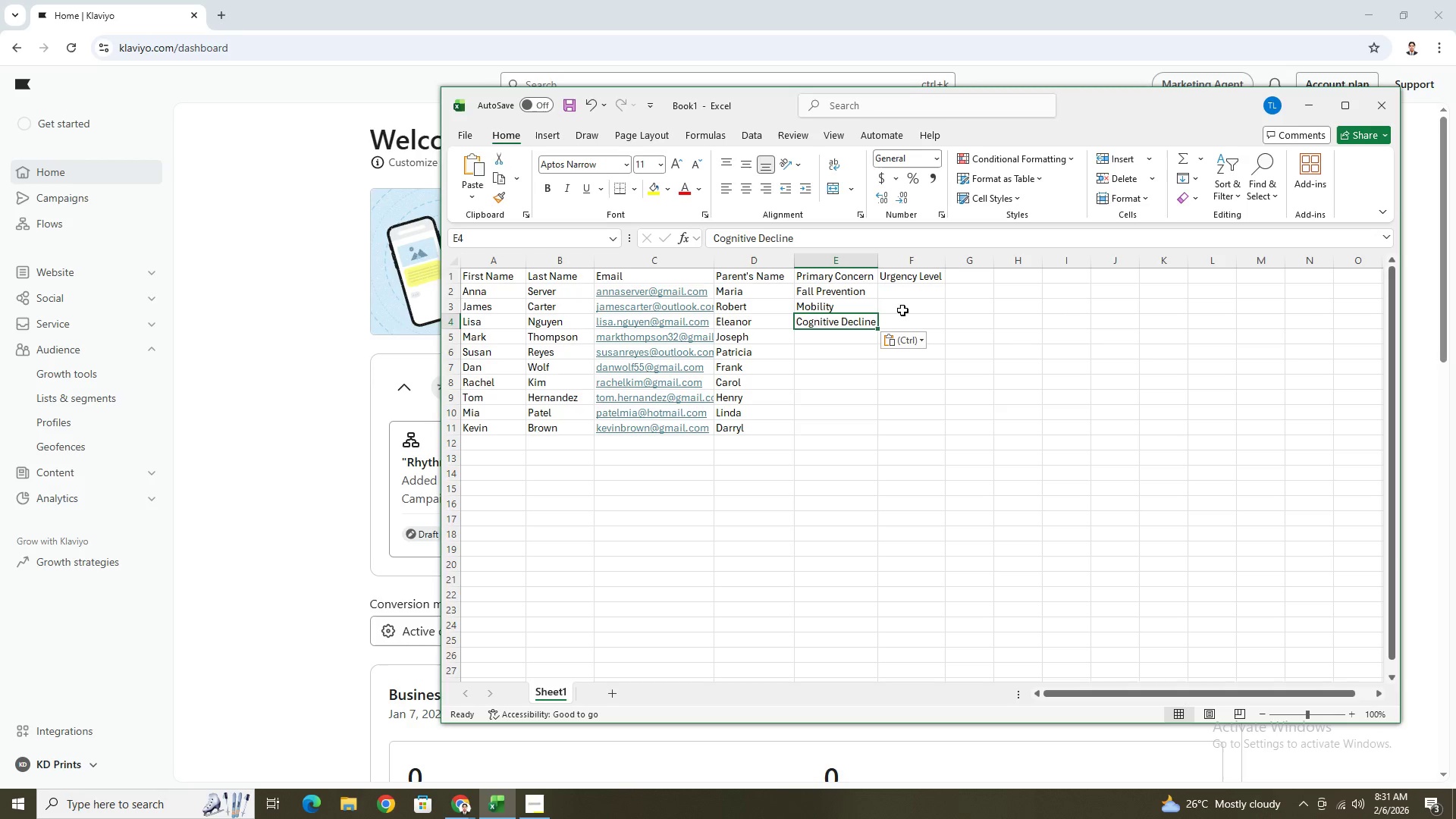 
left_click([910, 299])
 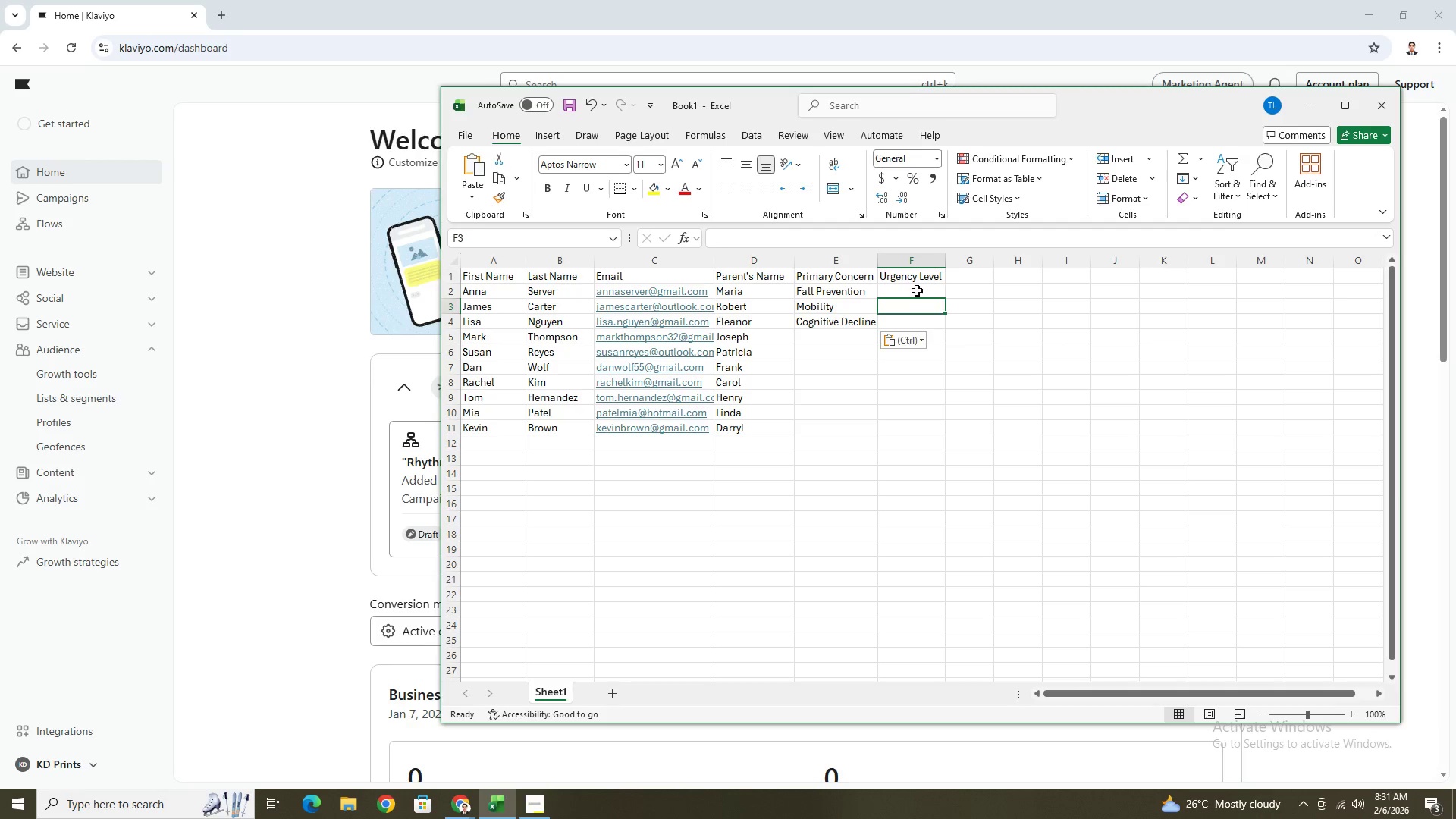 
left_click([917, 290])
 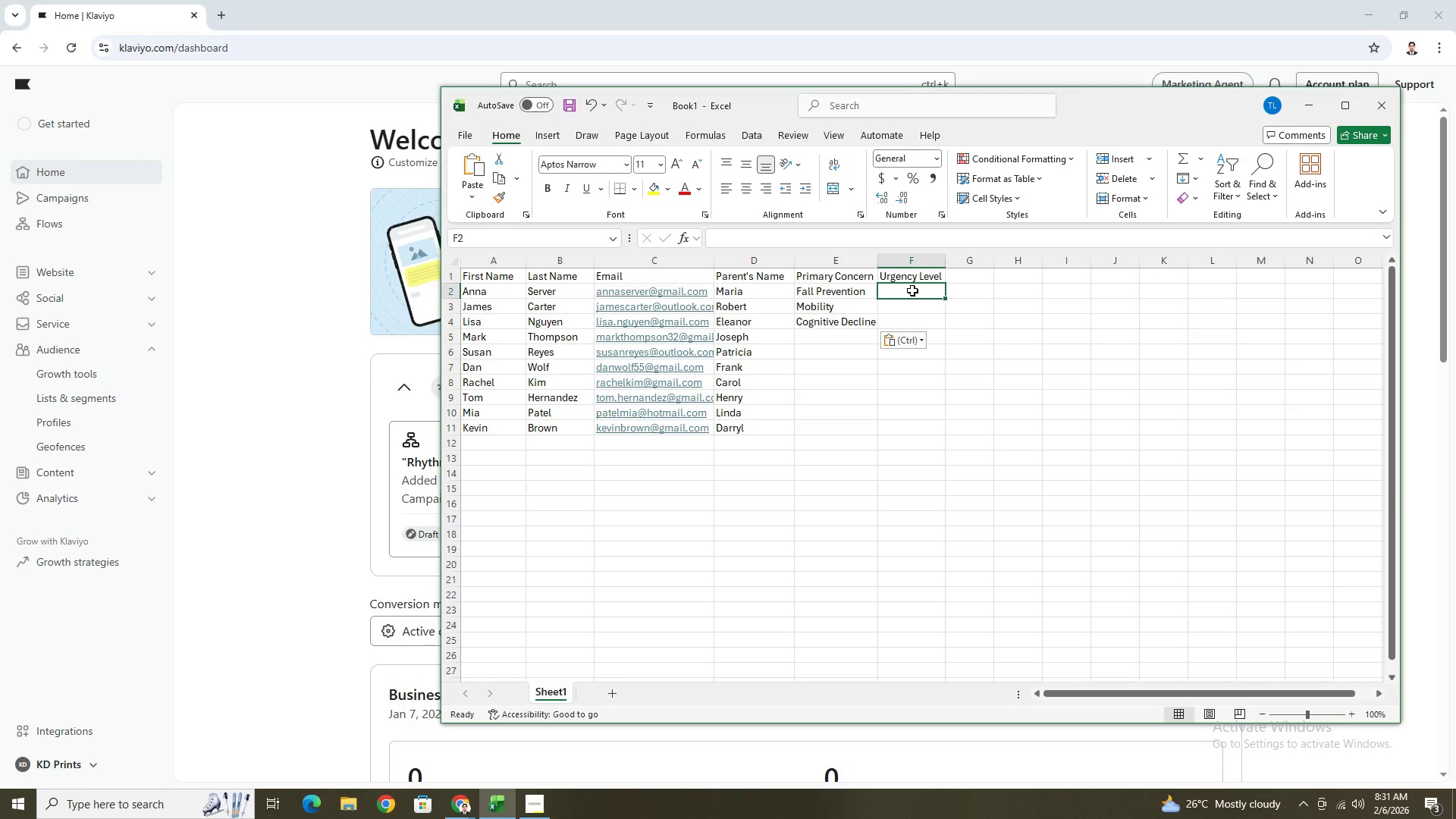 
key(Alt+AltLeft)
 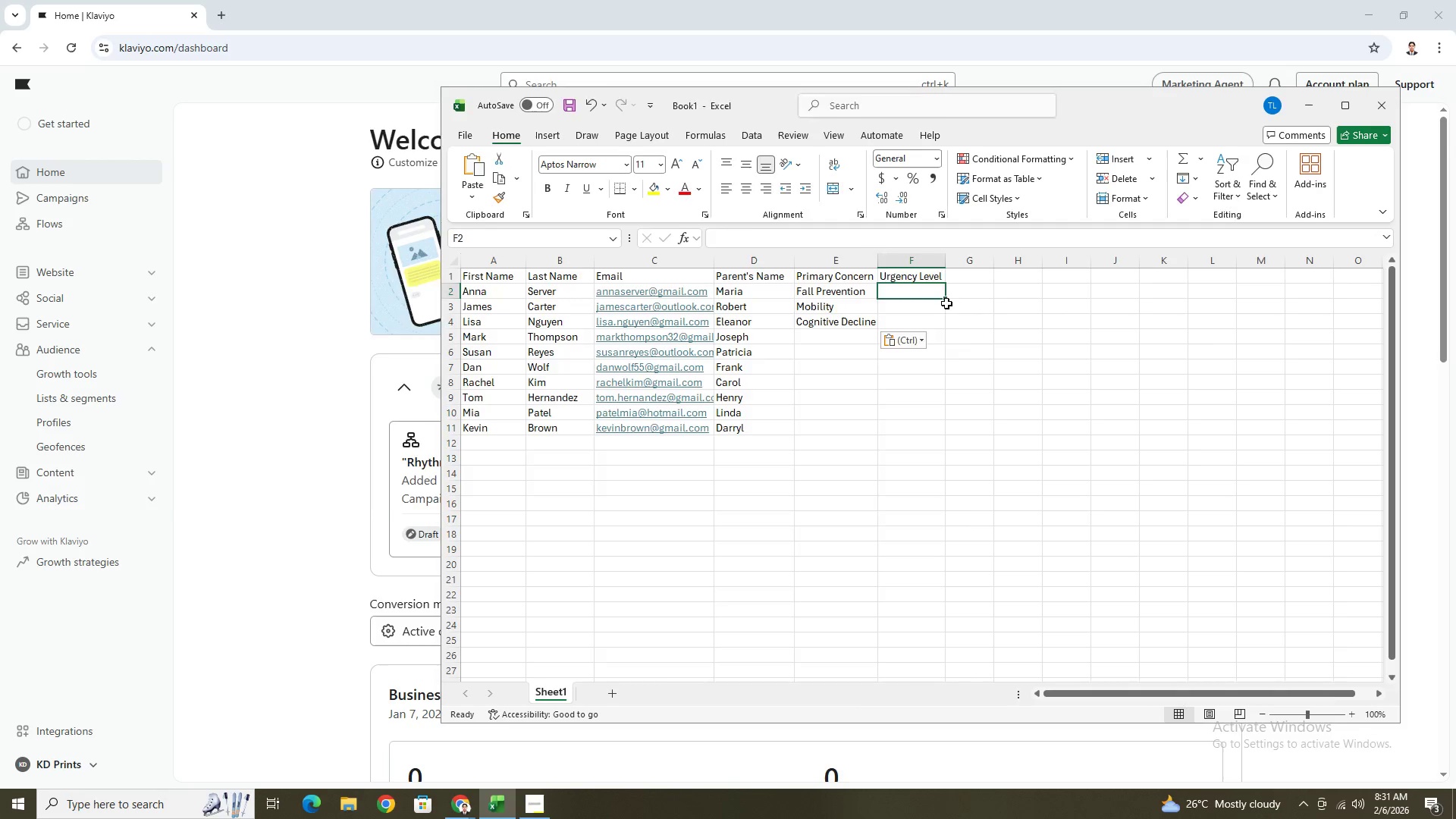 
key(Alt+Tab)